 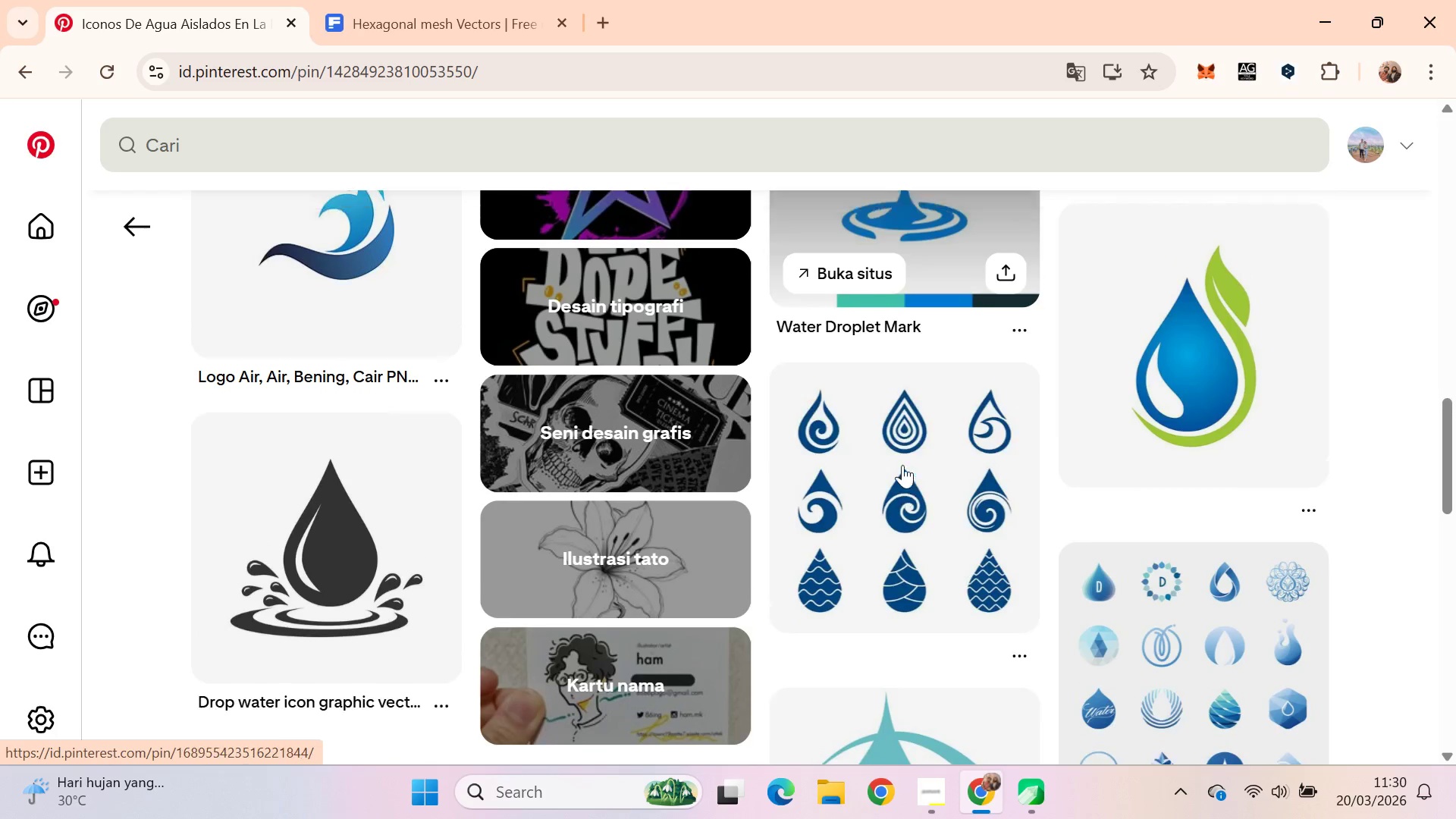 
scroll: coordinate [912, 447], scroll_direction: none, amount: 0.0
 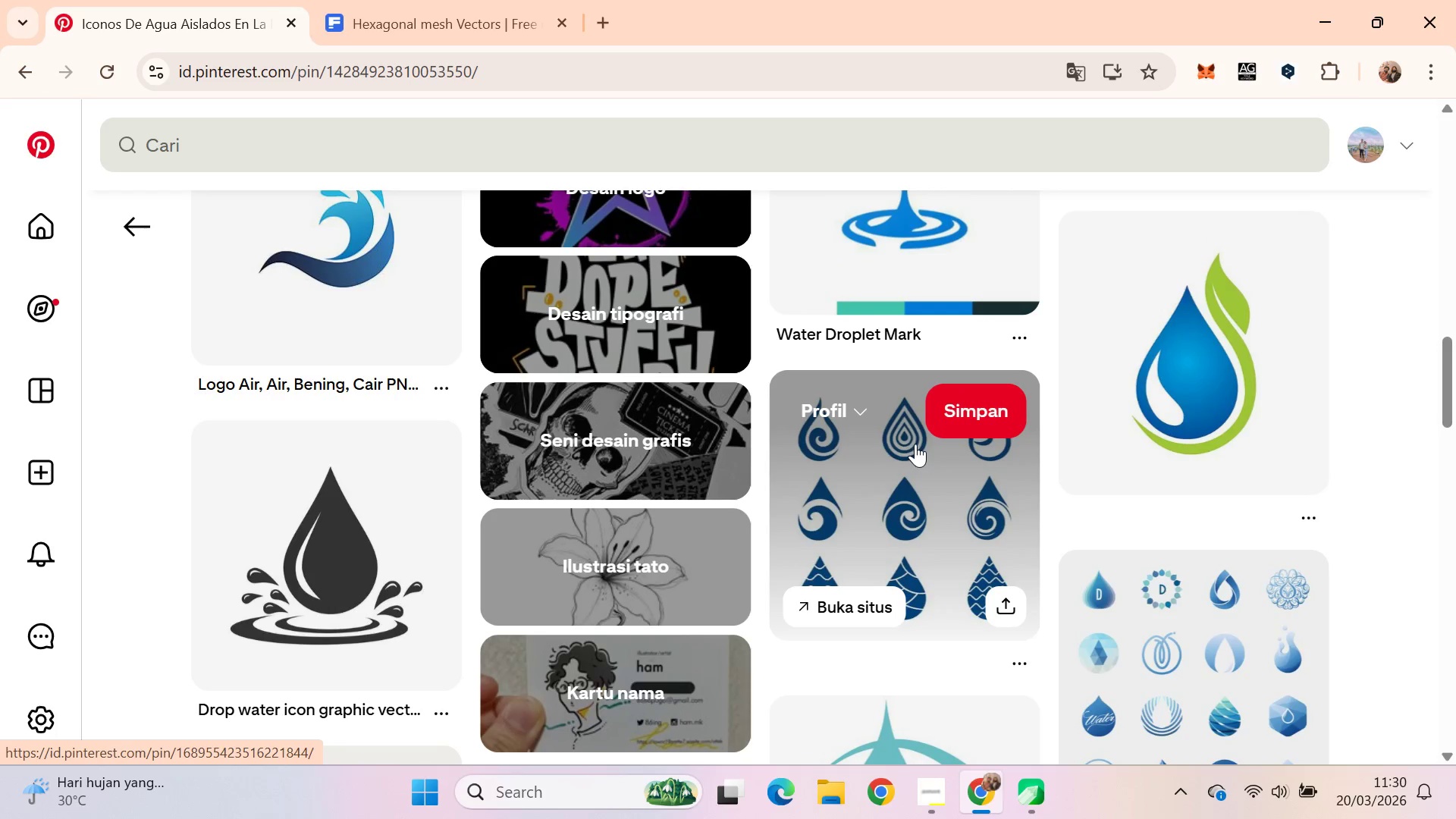 
scroll: coordinate [946, 406], scroll_direction: down, amount: 15.0
 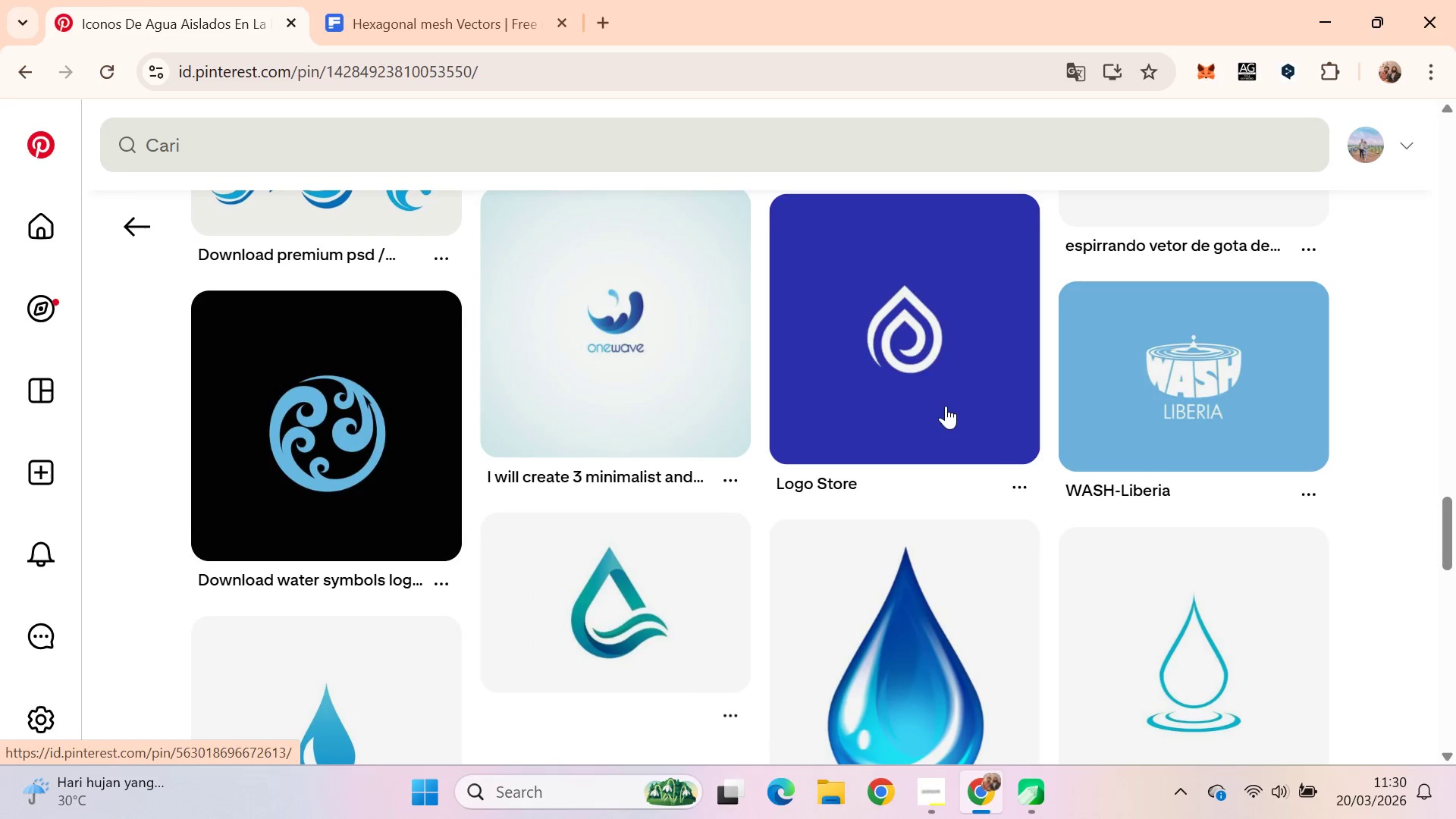 
scroll: coordinate [946, 405], scroll_direction: up, amount: 3.0
 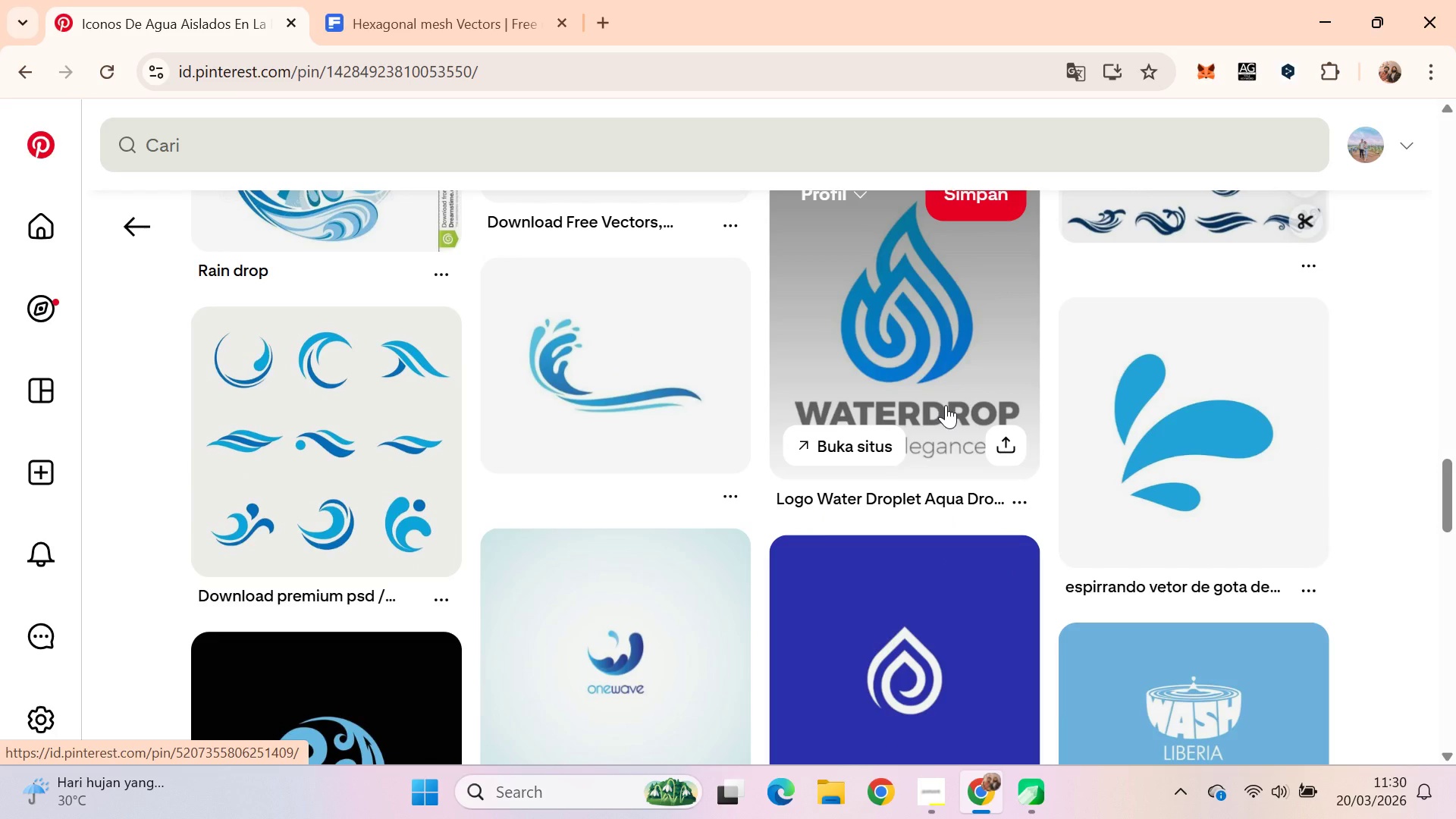 
scroll: coordinate [946, 405], scroll_direction: down, amount: 4.0
 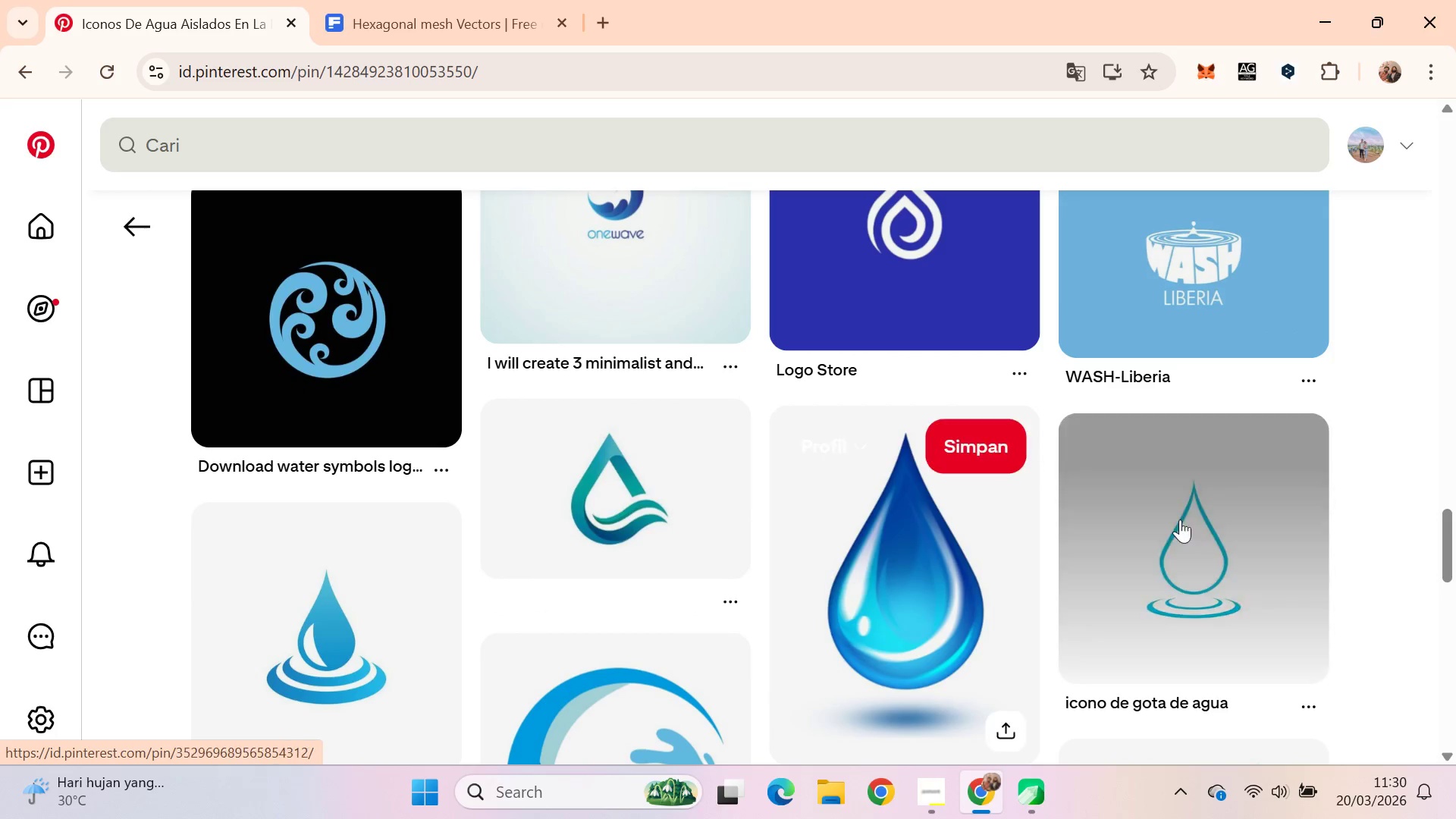 
left_click_drag(start_coordinate=[1449, 532], to_coordinate=[1455, 631])
 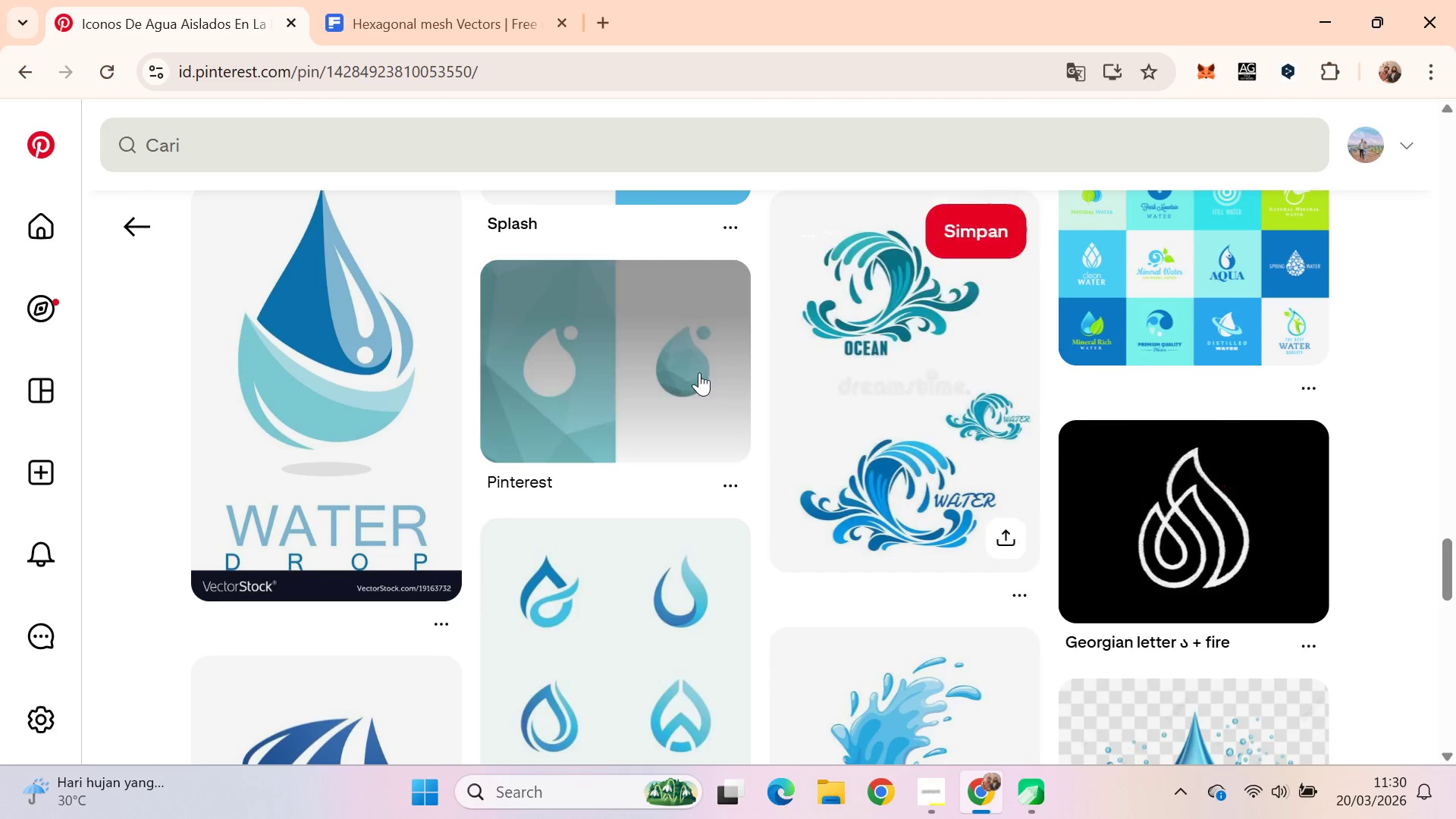 
left_click([698, 371])
 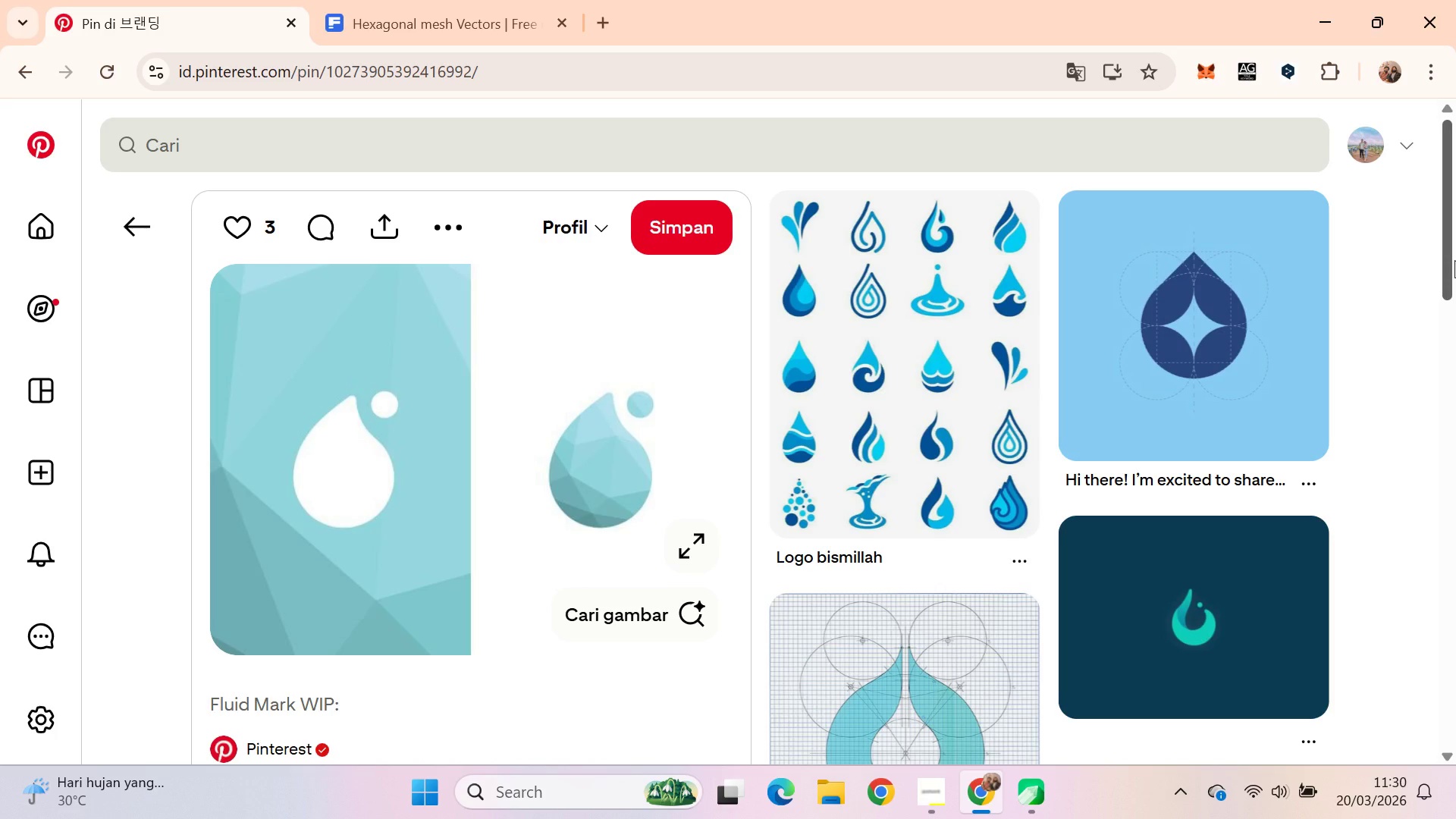 
left_click_drag(start_coordinate=[1454, 260], to_coordinate=[1455, 408])
 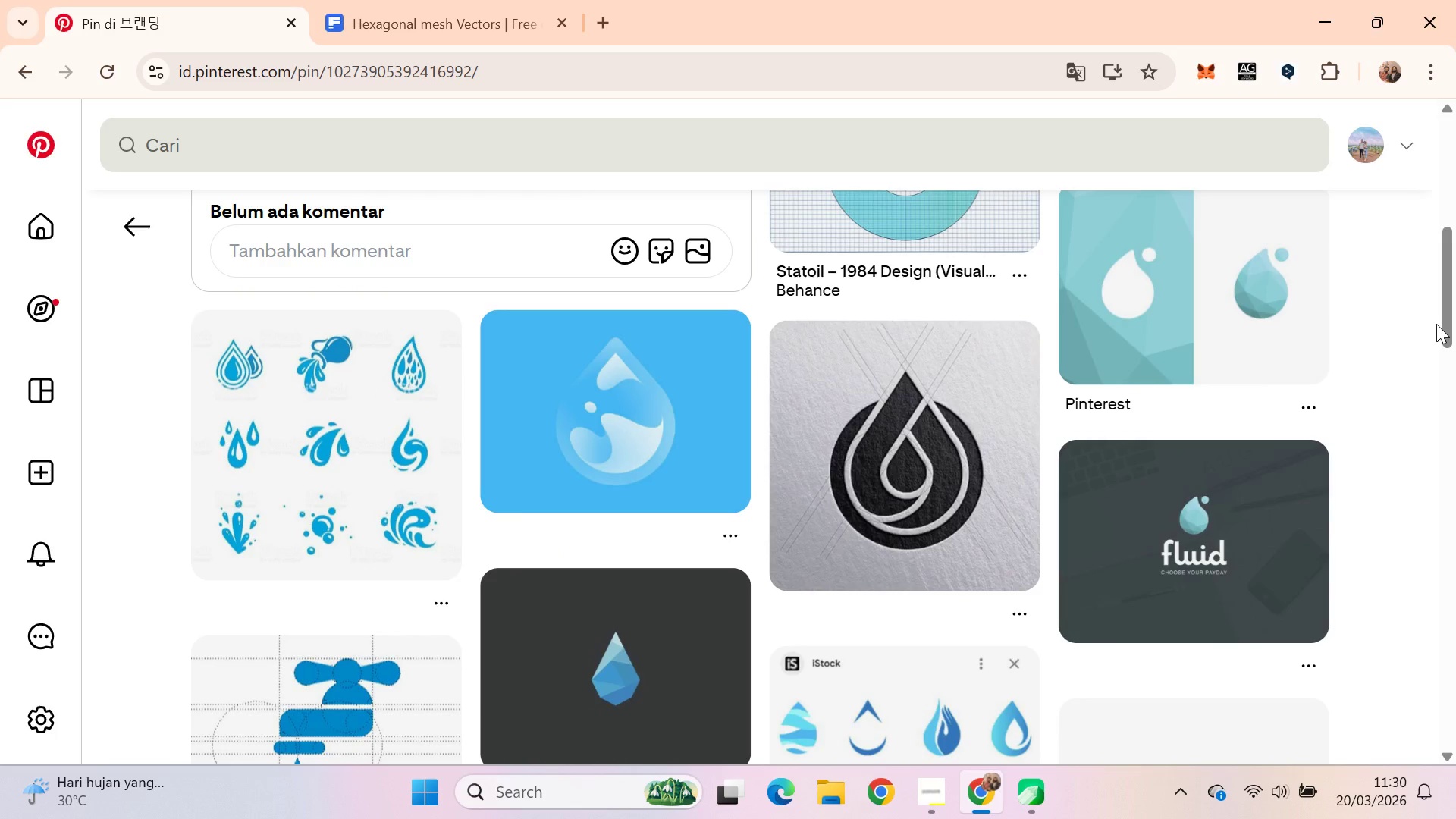 
left_click_drag(start_coordinate=[1455, 292], to_coordinate=[1445, 551])
 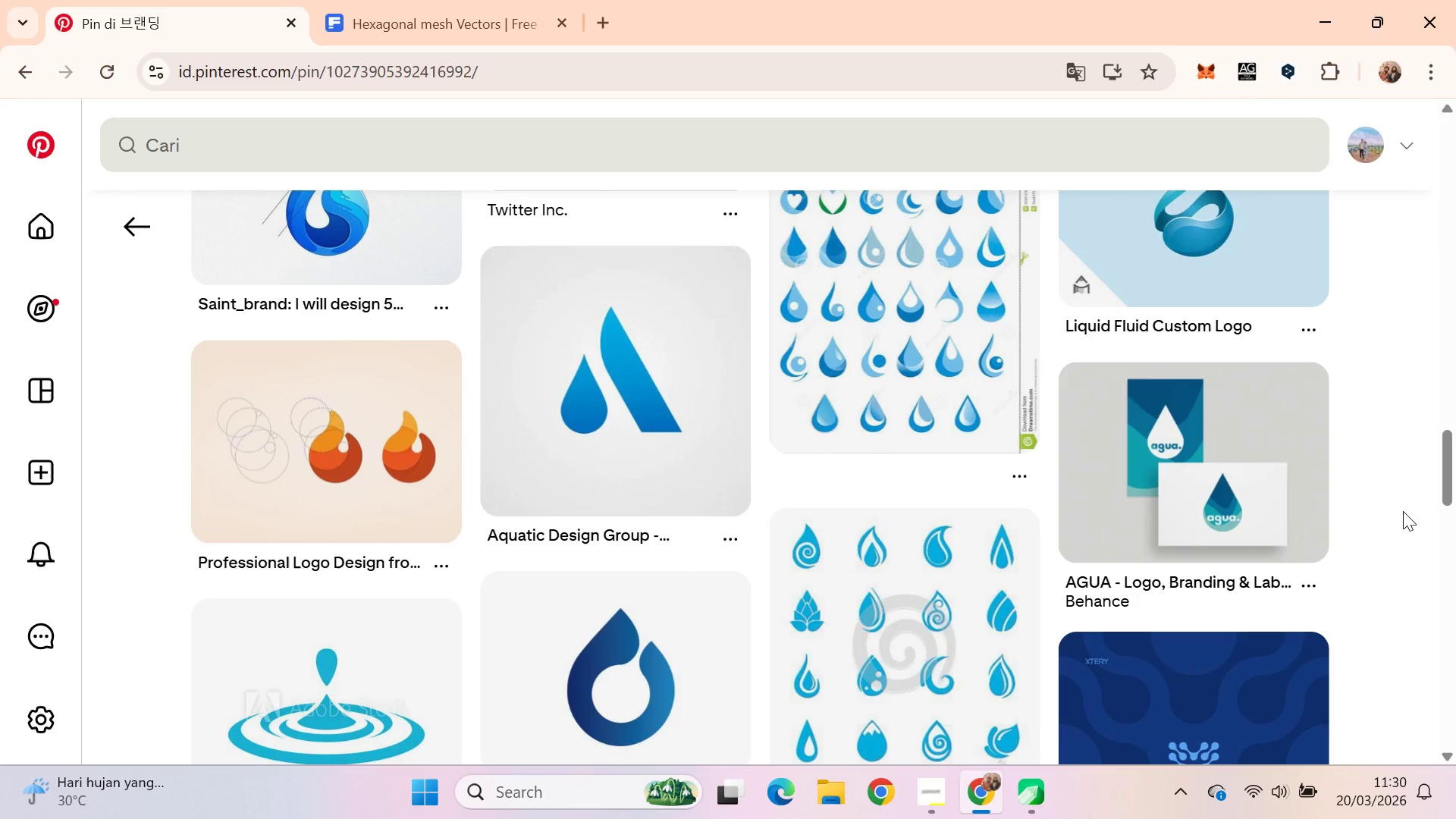 
left_click_drag(start_coordinate=[1445, 482], to_coordinate=[1455, 558])
 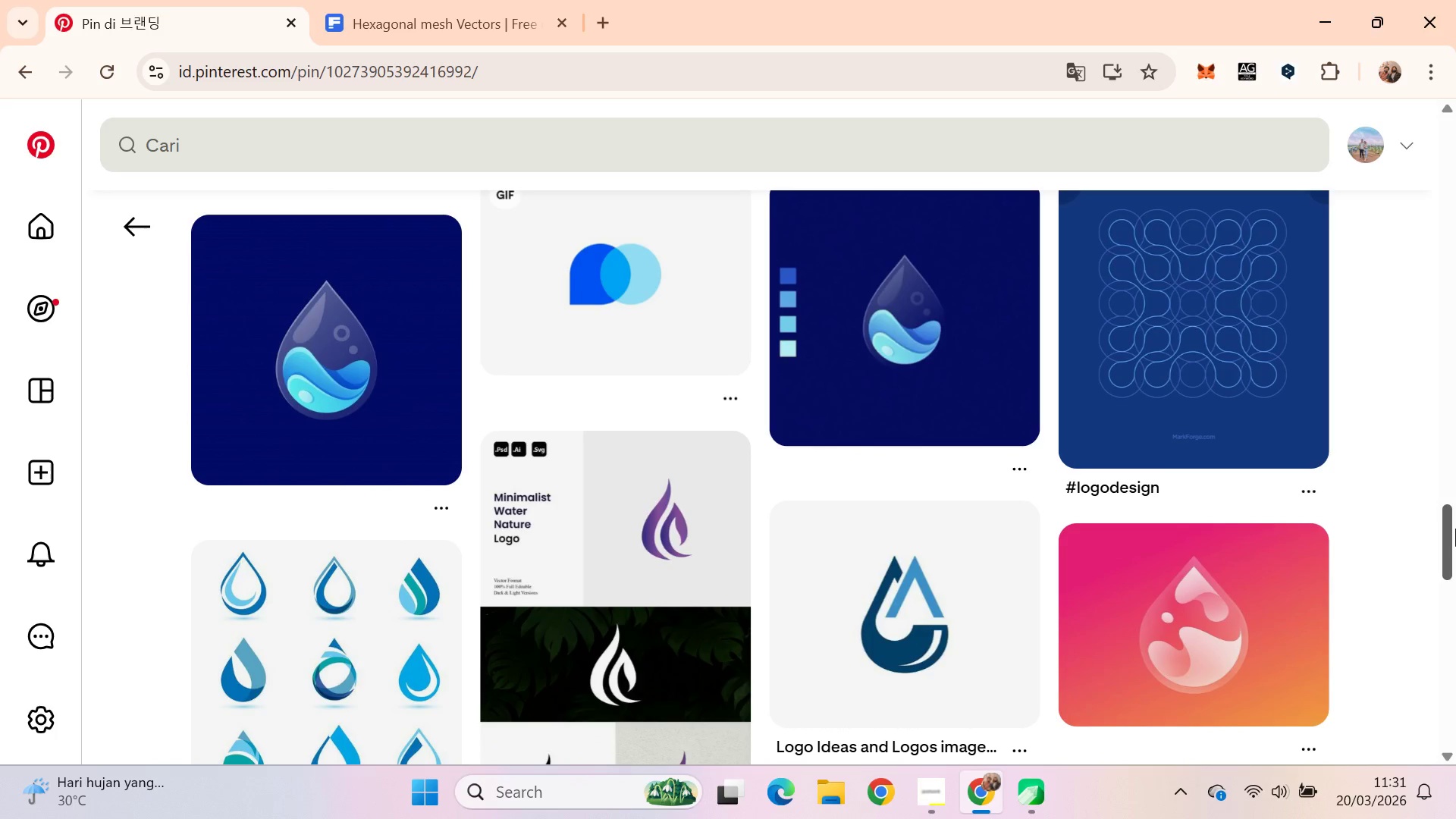 
left_click_drag(start_coordinate=[1455, 532], to_coordinate=[1455, 620])
 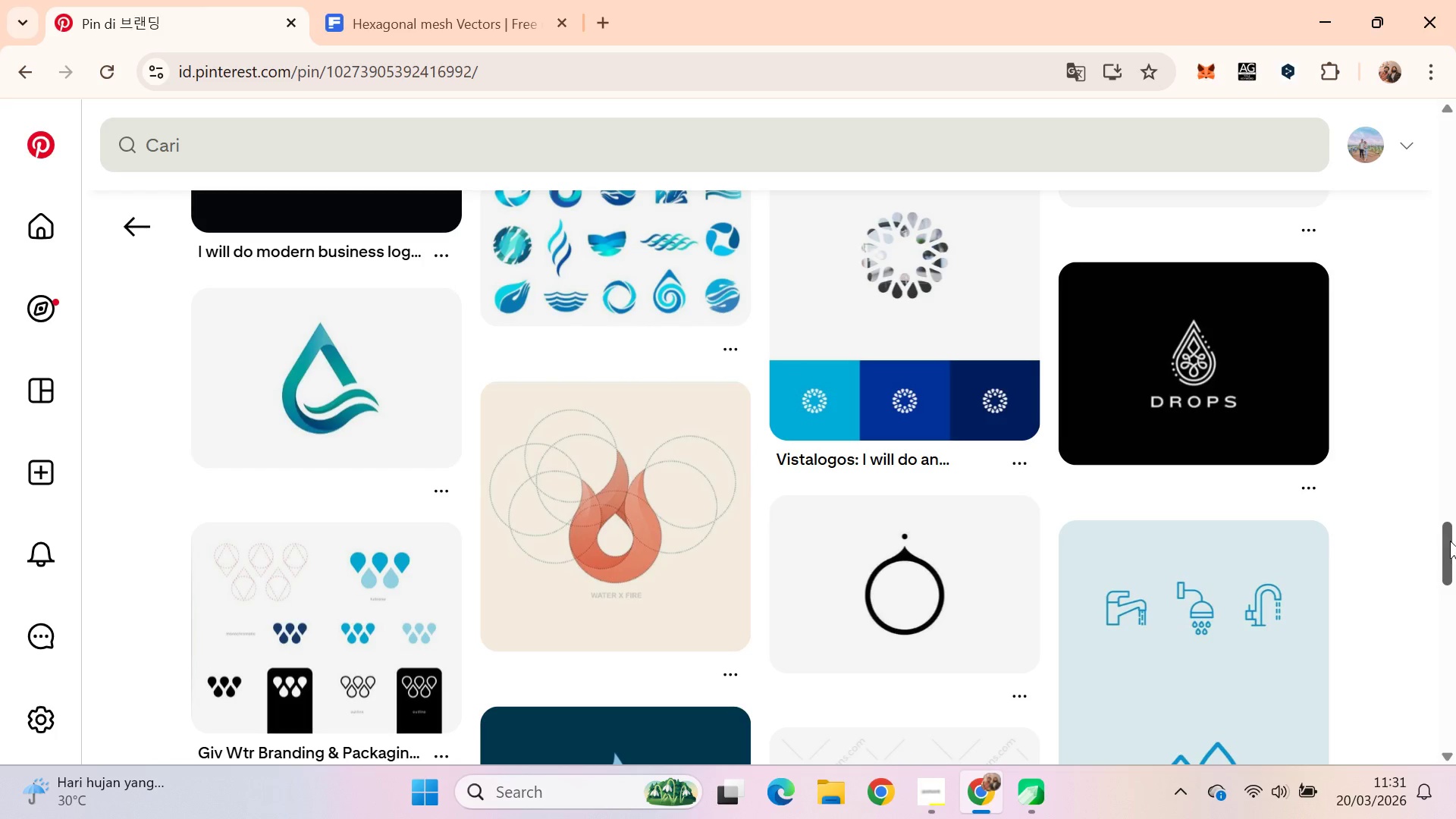 
left_click_drag(start_coordinate=[1450, 537], to_coordinate=[1454, 716])
 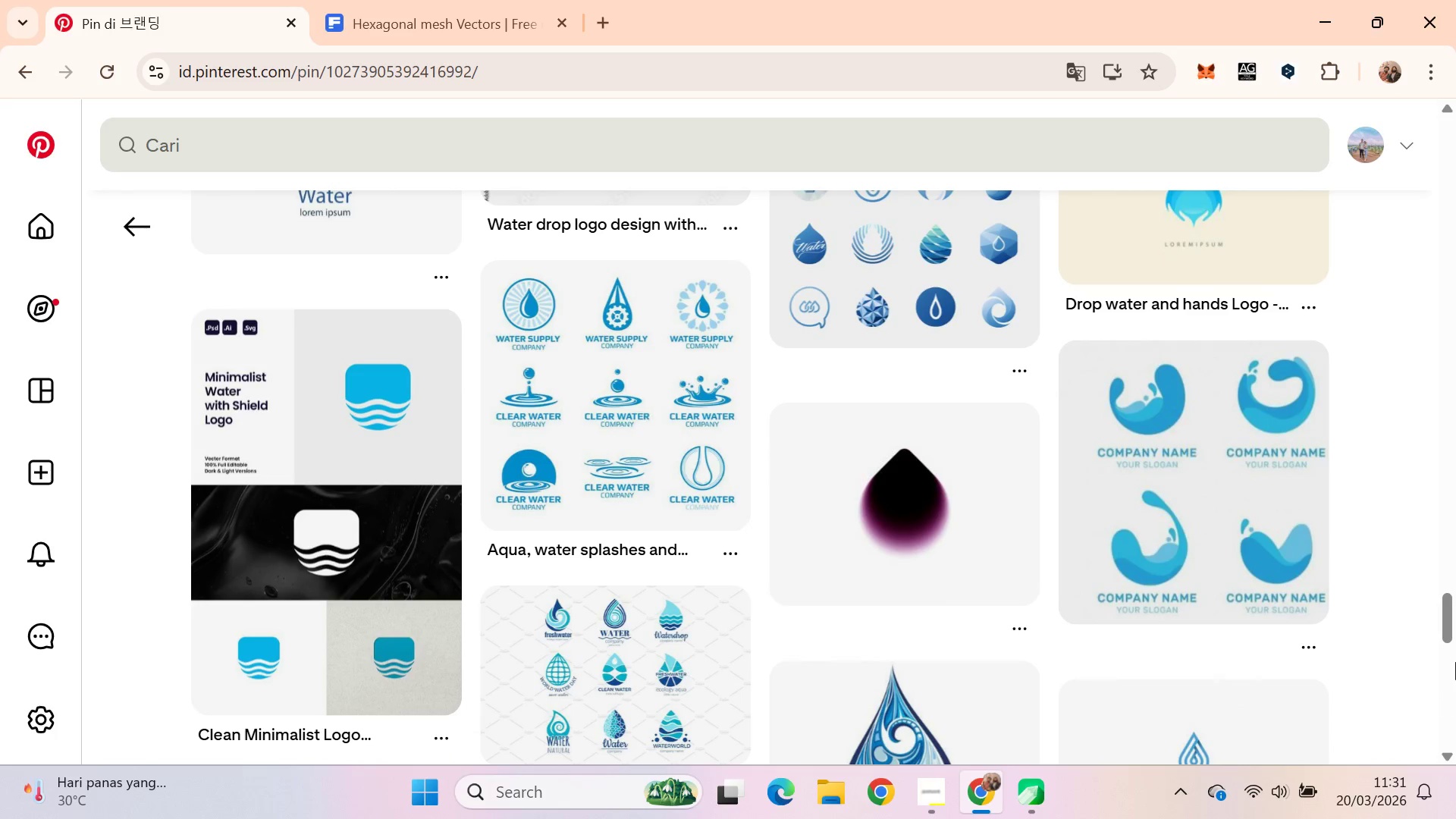 
left_click_drag(start_coordinate=[1455, 625], to_coordinate=[1449, 736])
 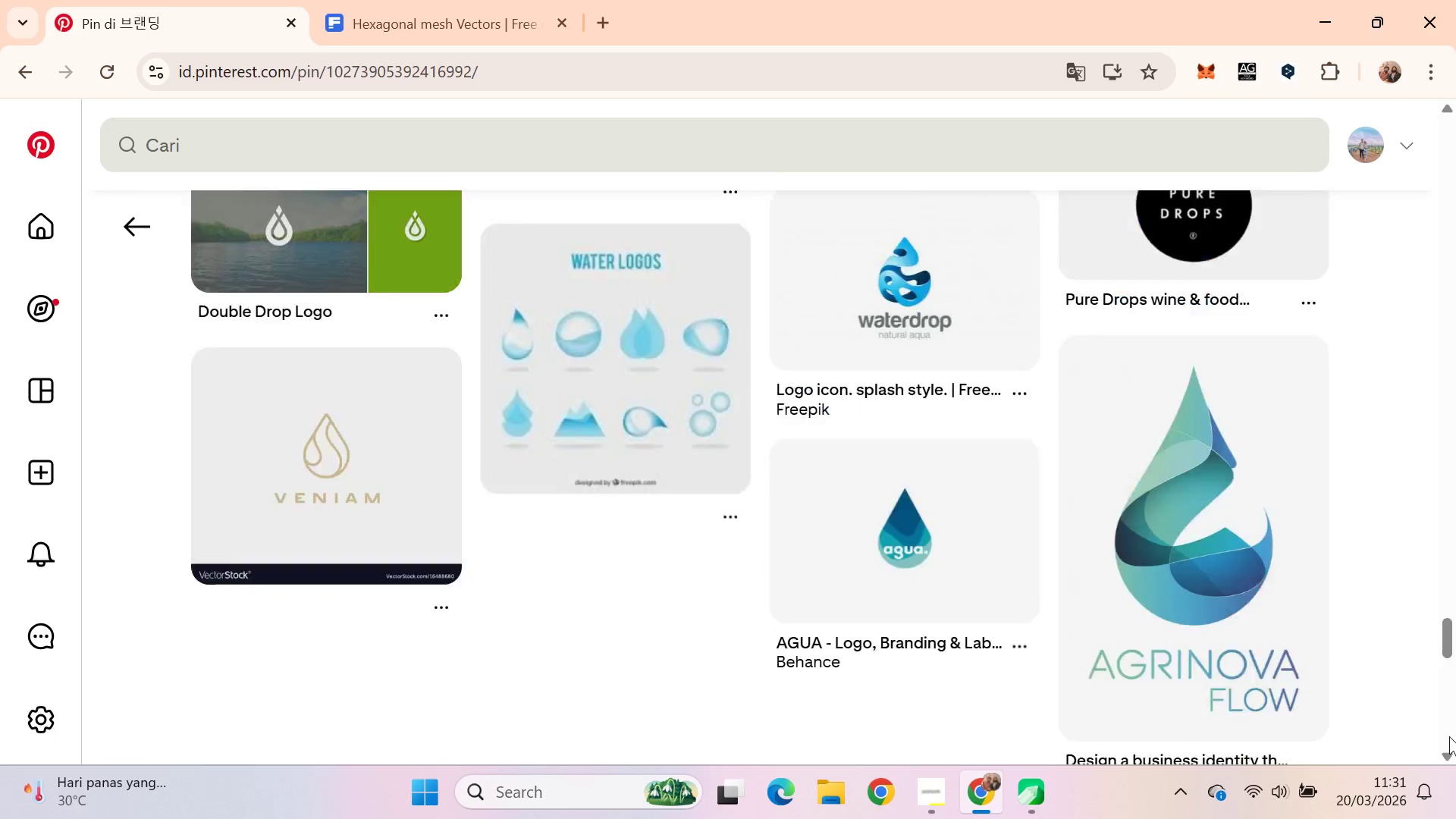 
double_click([1449, 736])
 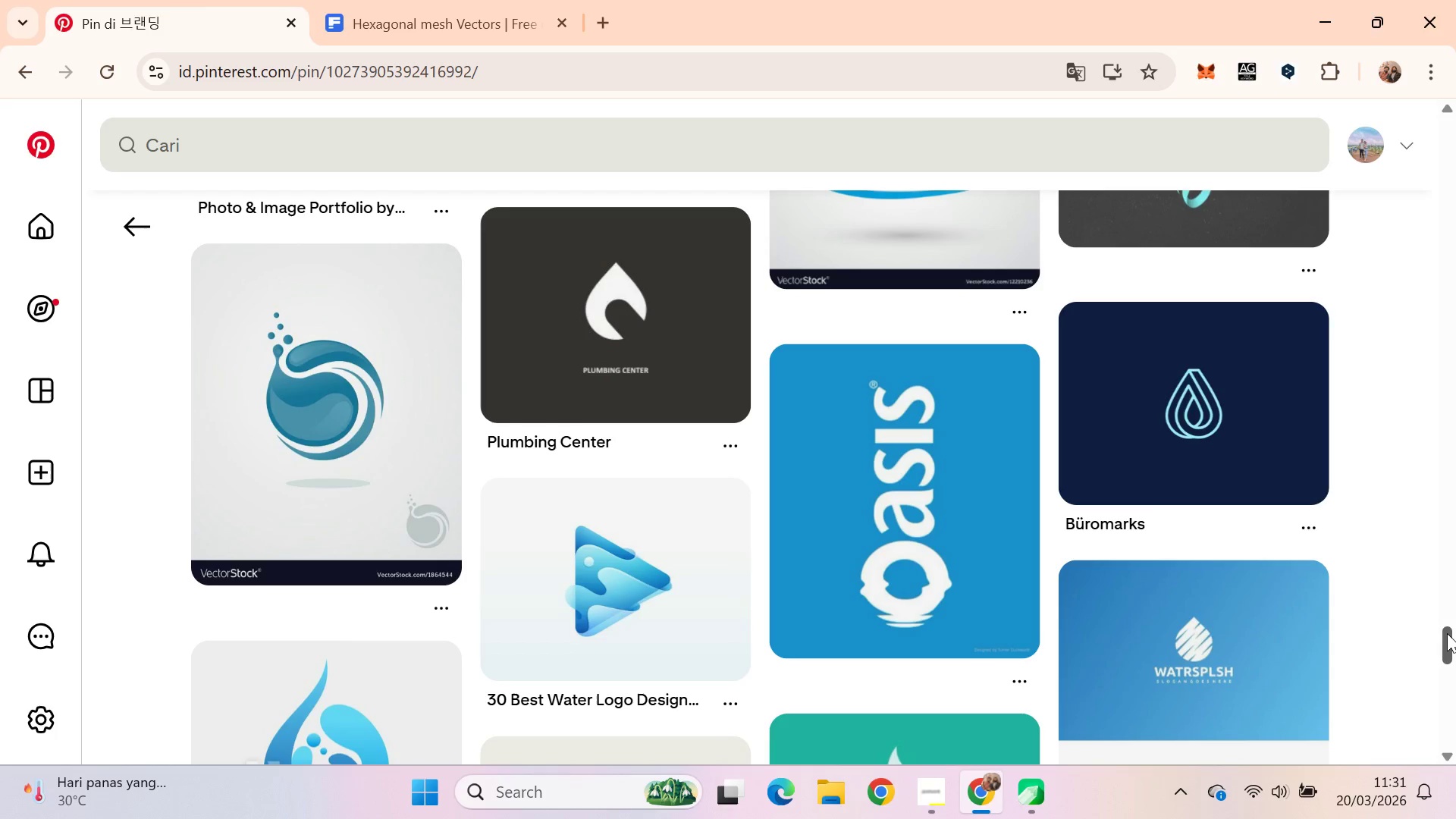 
left_click_drag(start_coordinate=[1447, 638], to_coordinate=[1454, 573])
 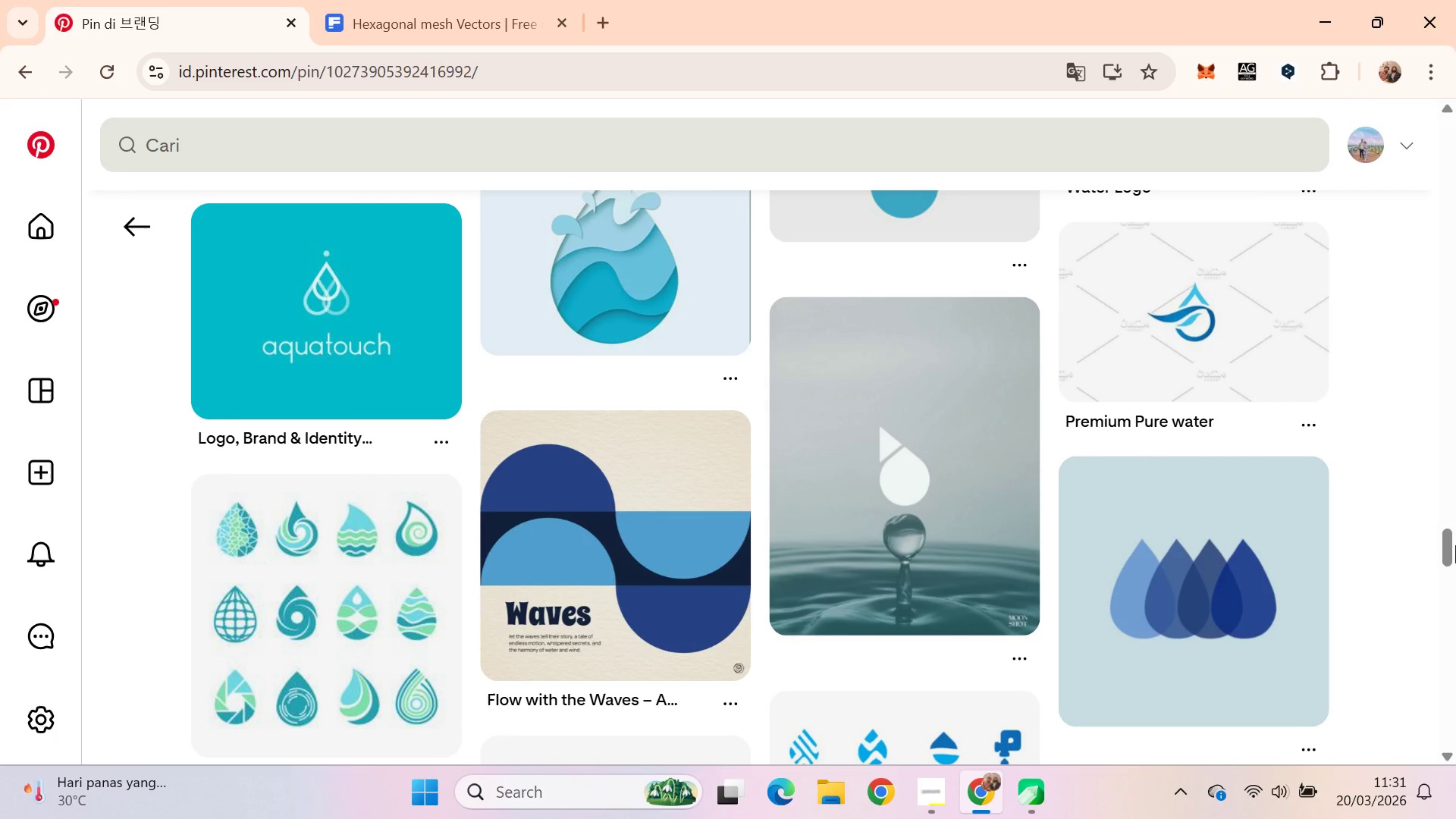 
left_click([1455, 545])
 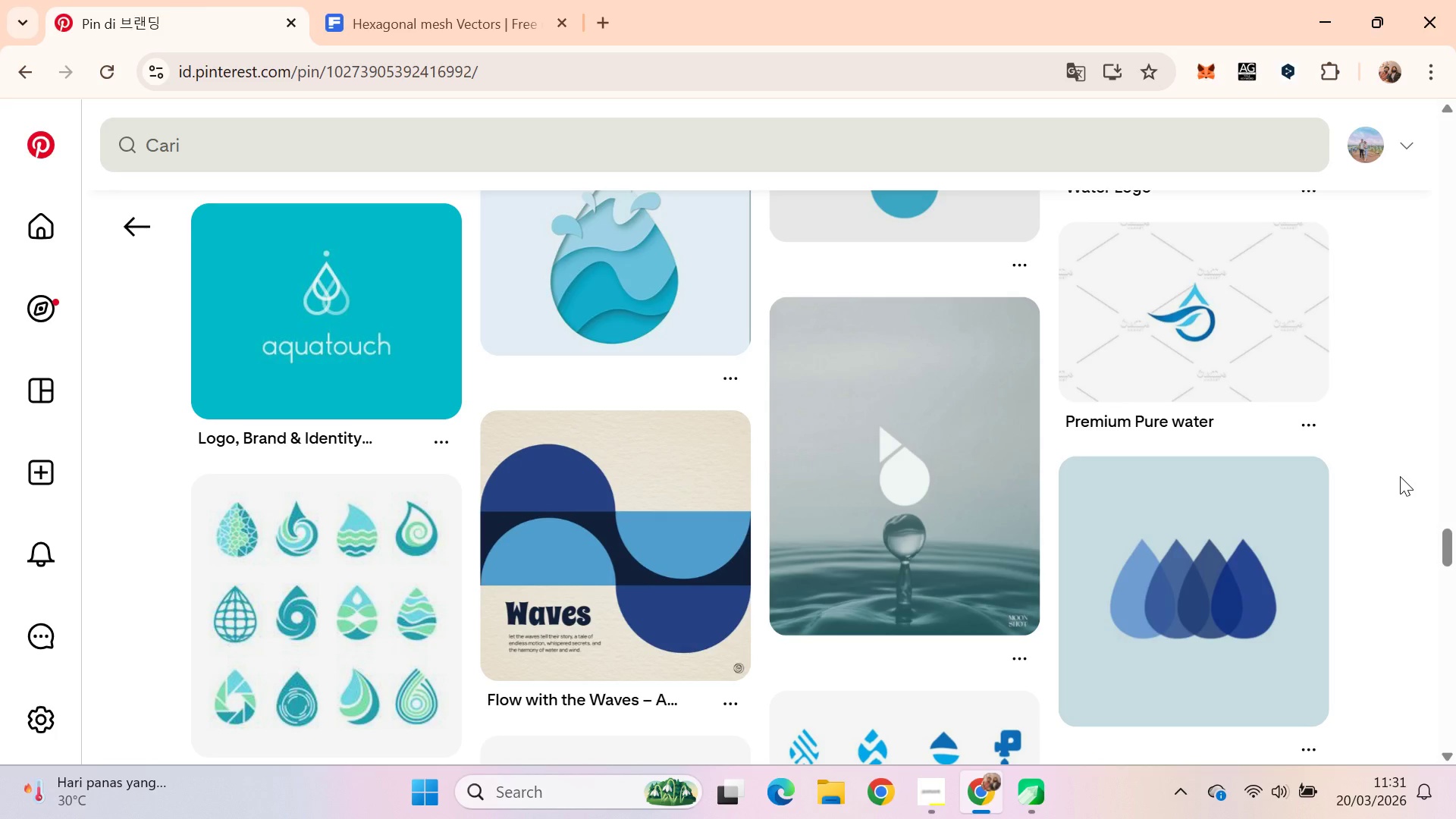 
key(Alt+AltLeft)
 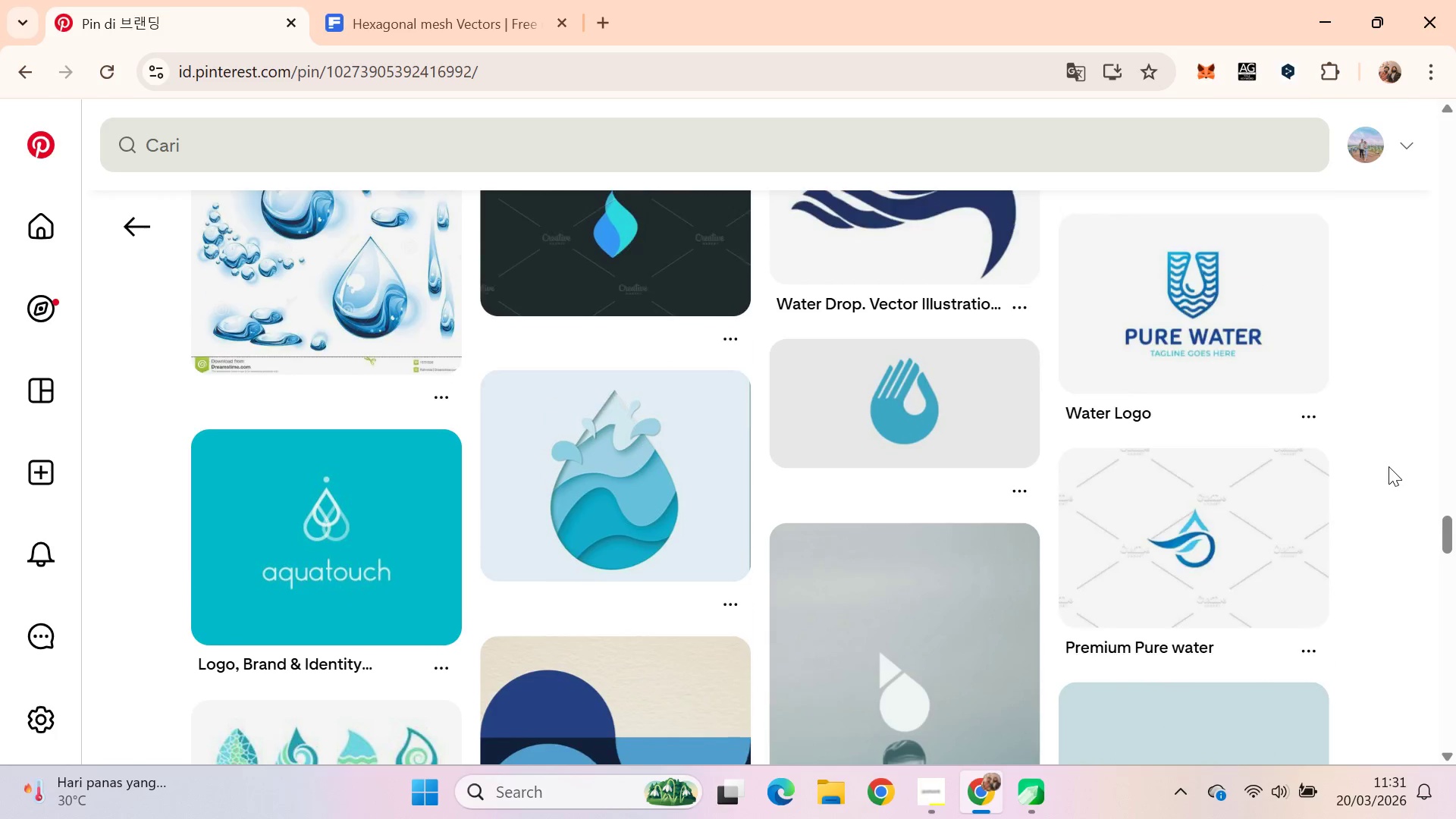 
key(Alt+Tab)